 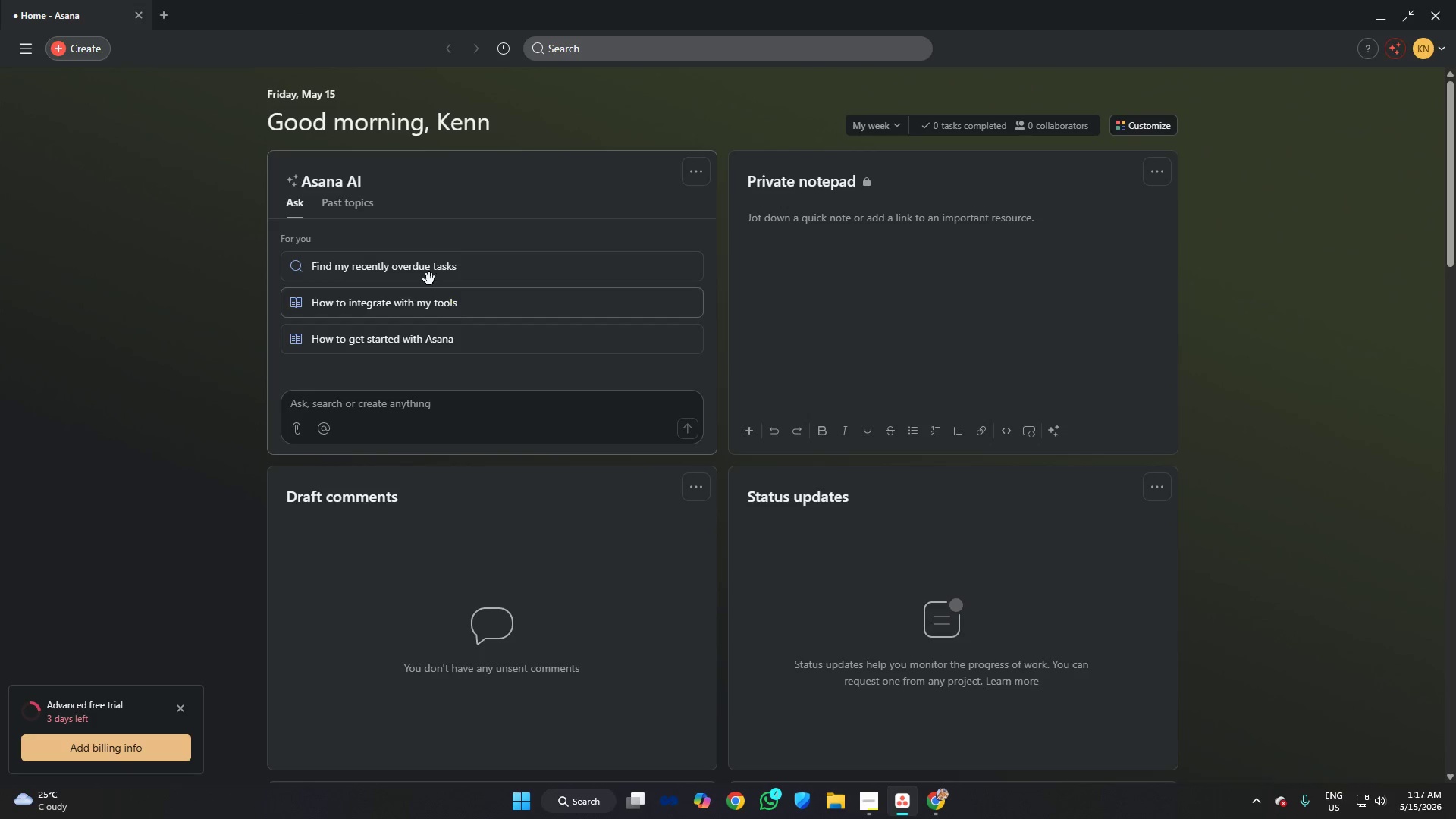 
left_click([83, 50])
 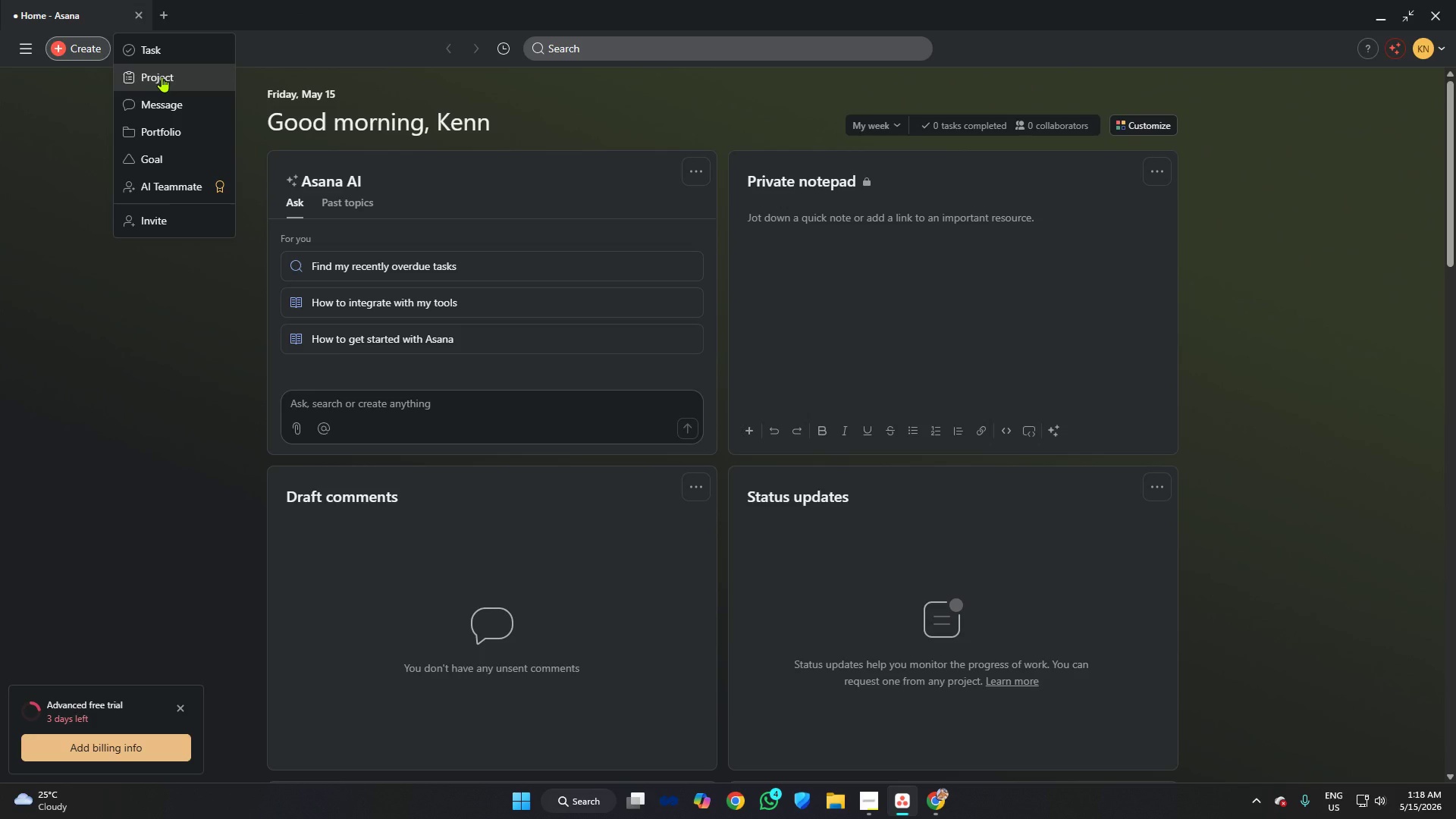 
left_click([162, 77])
 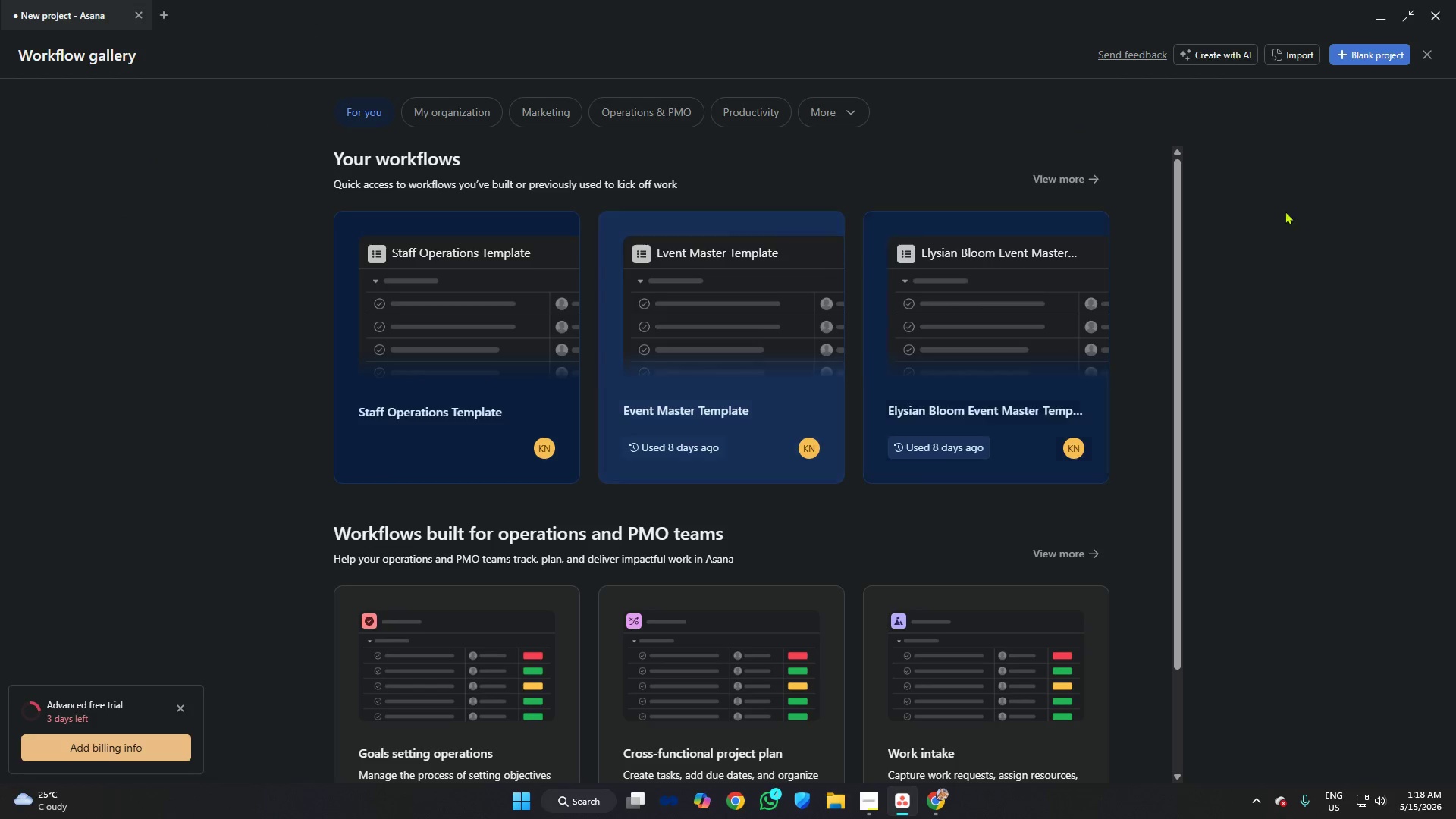 
left_click([1365, 56])
 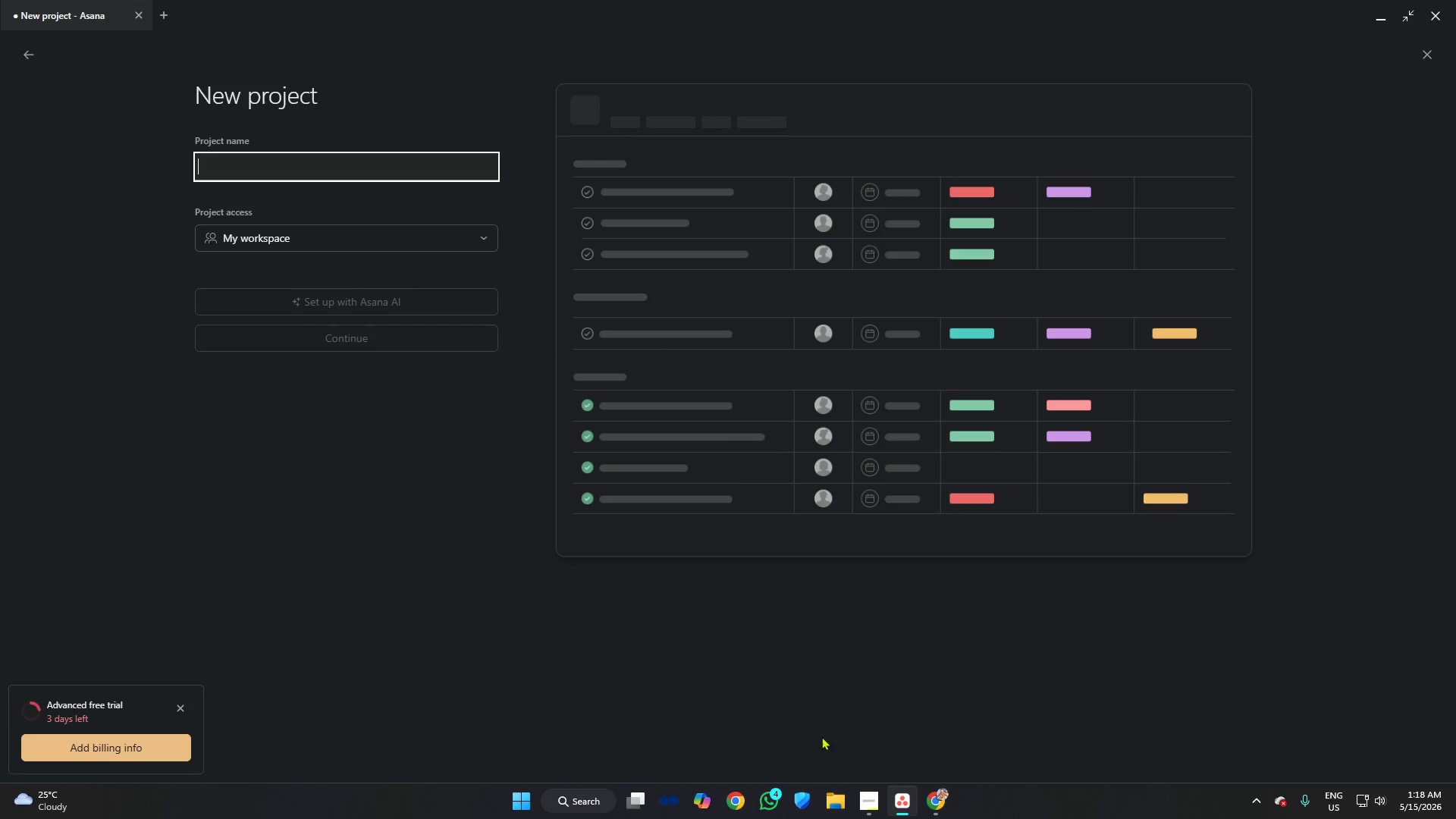 
left_click([865, 805])